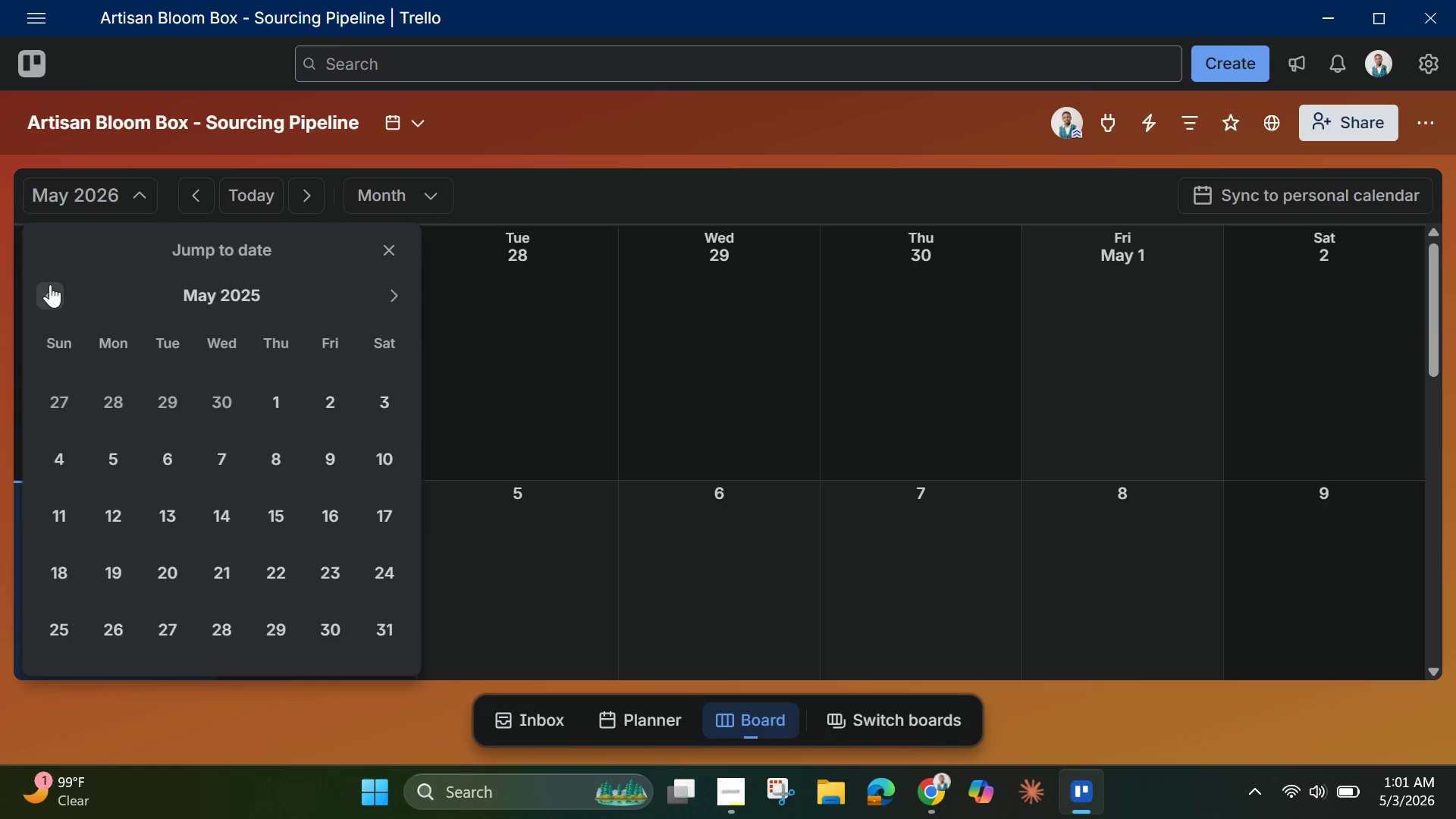 
triple_click([50, 284])
 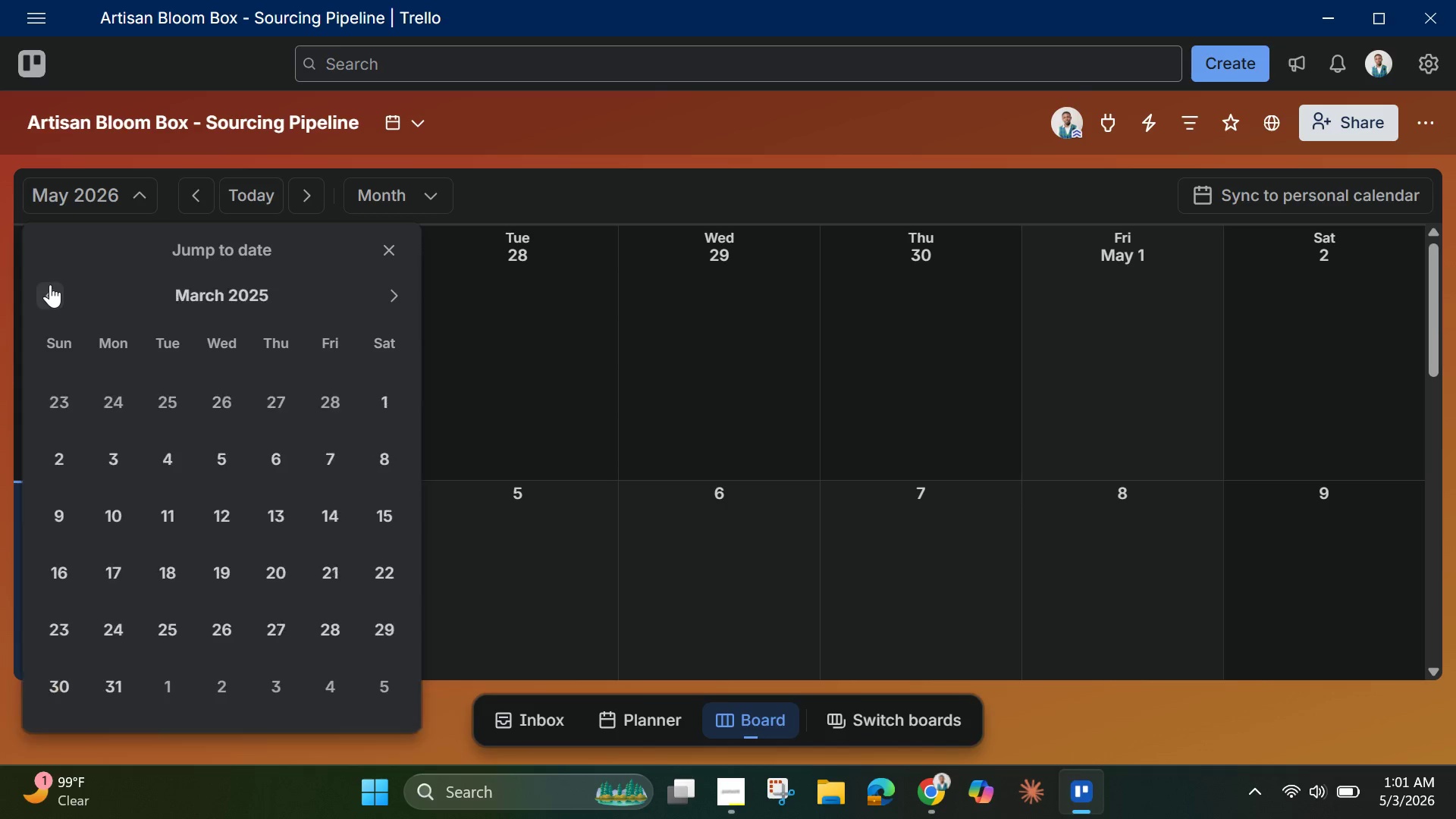 
triple_click([50, 284])